 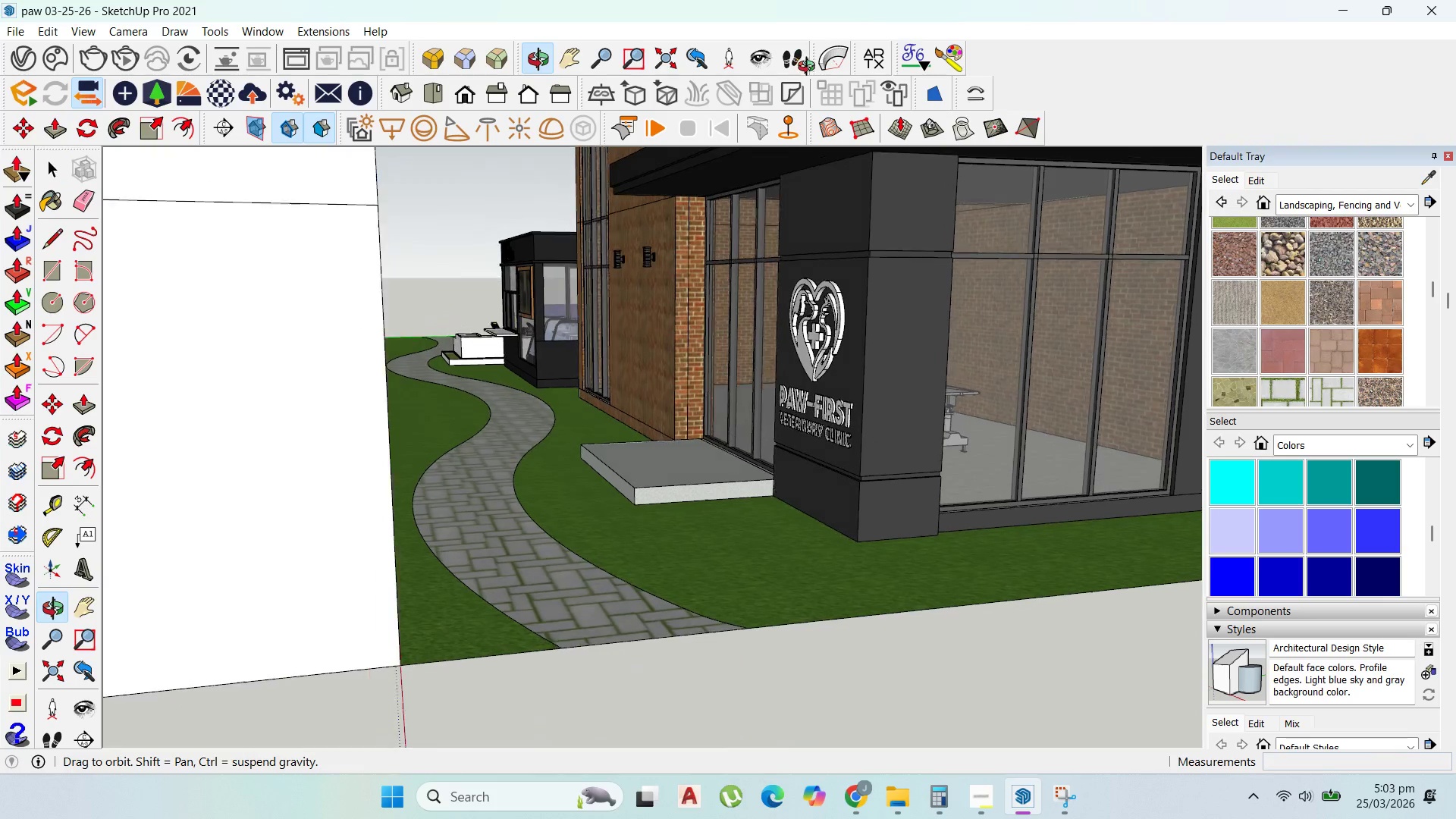 
scroll: coordinate [191, 354], scroll_direction: down, amount: 24.0
 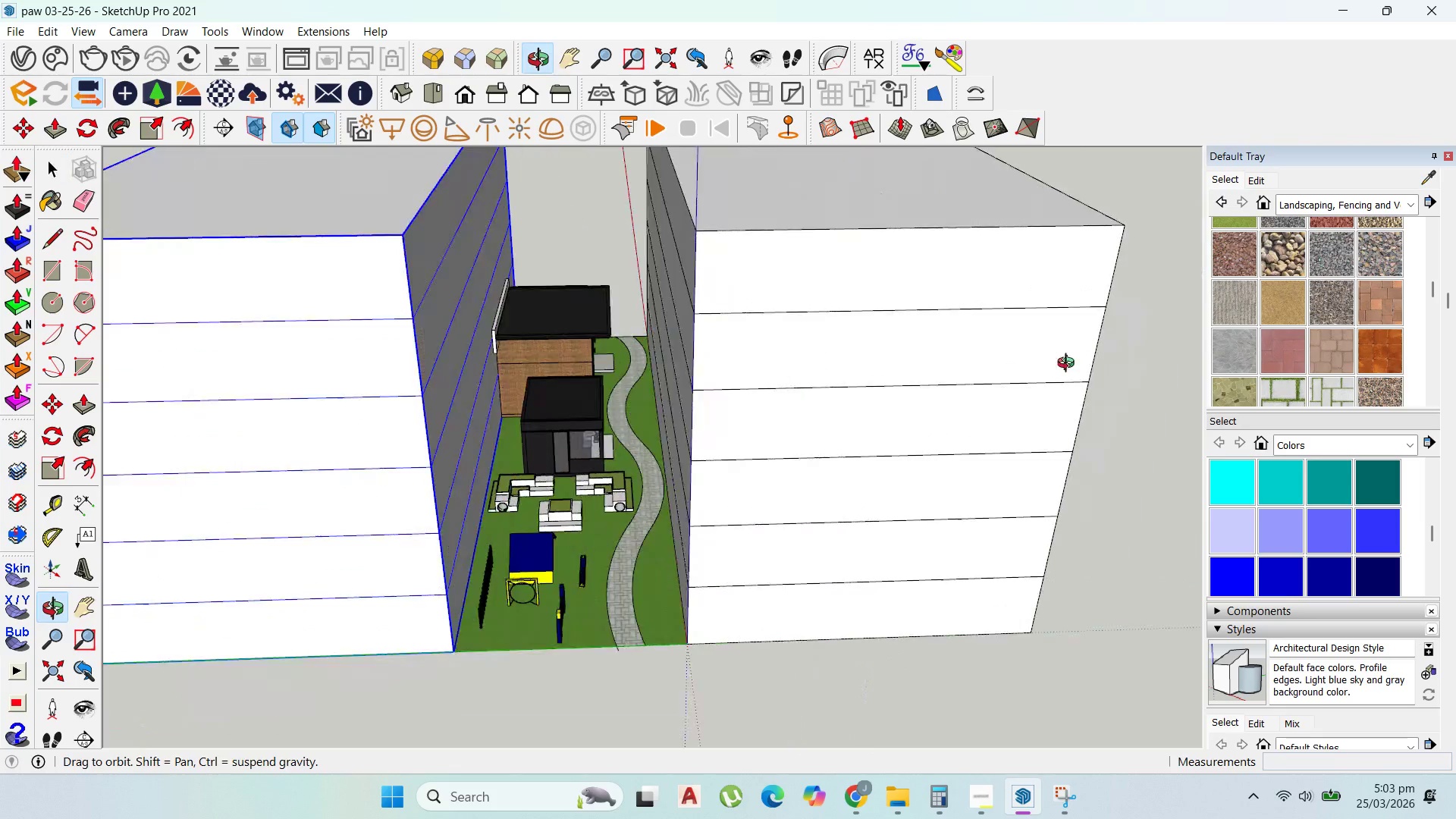 
scroll: coordinate [614, 302], scroll_direction: up, amount: 14.0
 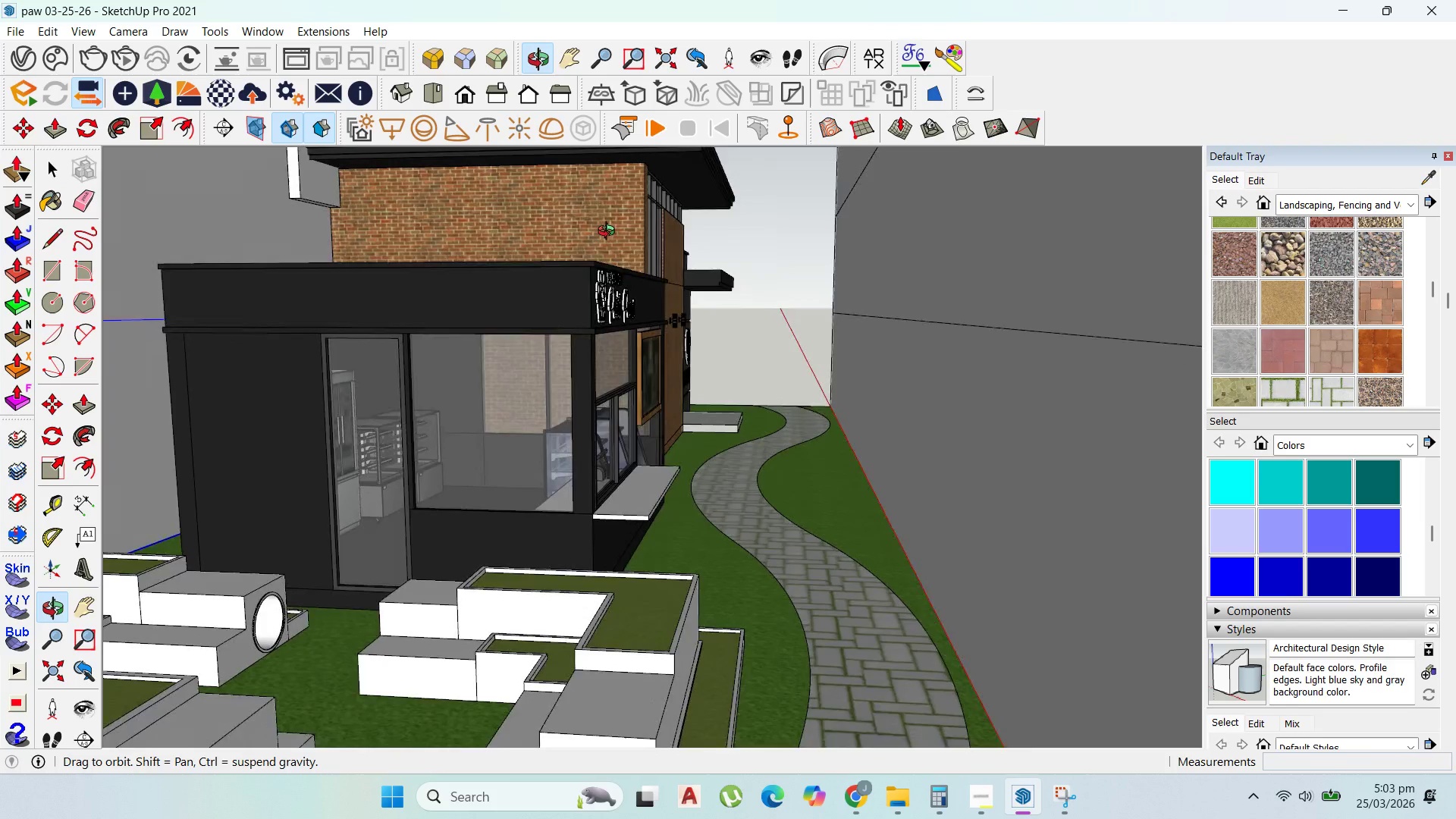 
scroll: coordinate [575, 340], scroll_direction: down, amount: 5.0
 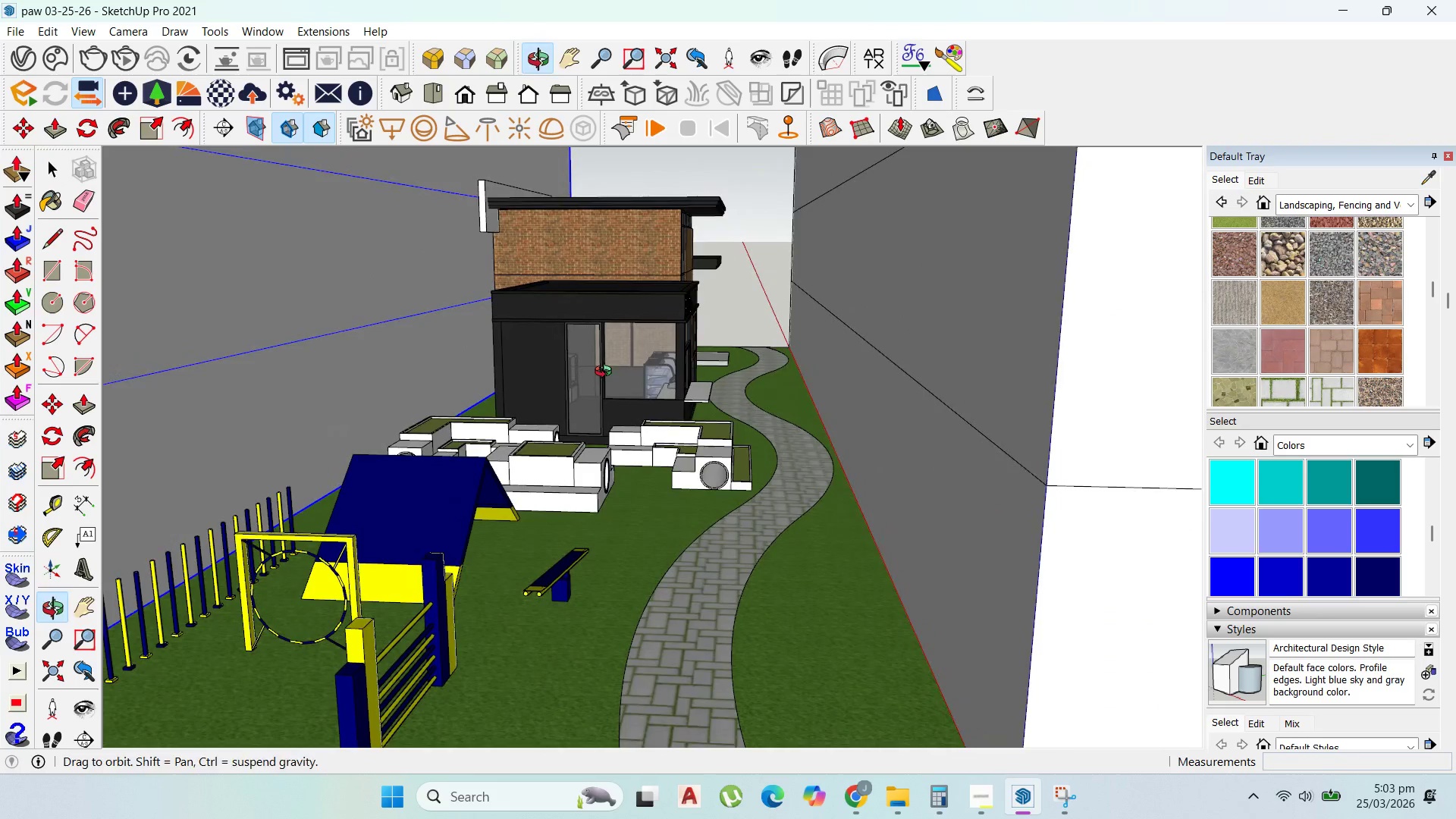 
scroll: coordinate [602, 468], scroll_direction: none, amount: 0.0
 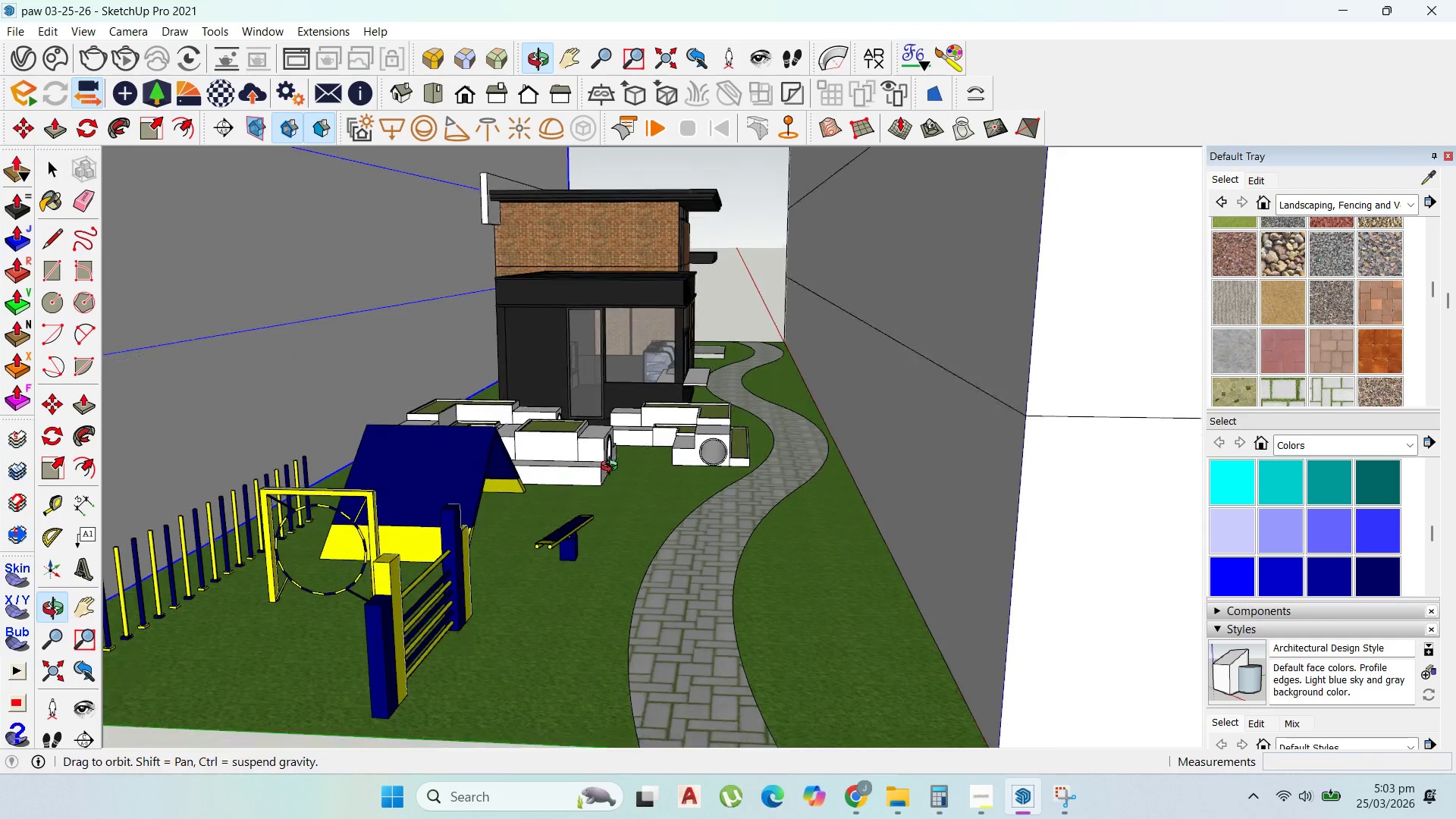 
left_click([624, 378])
 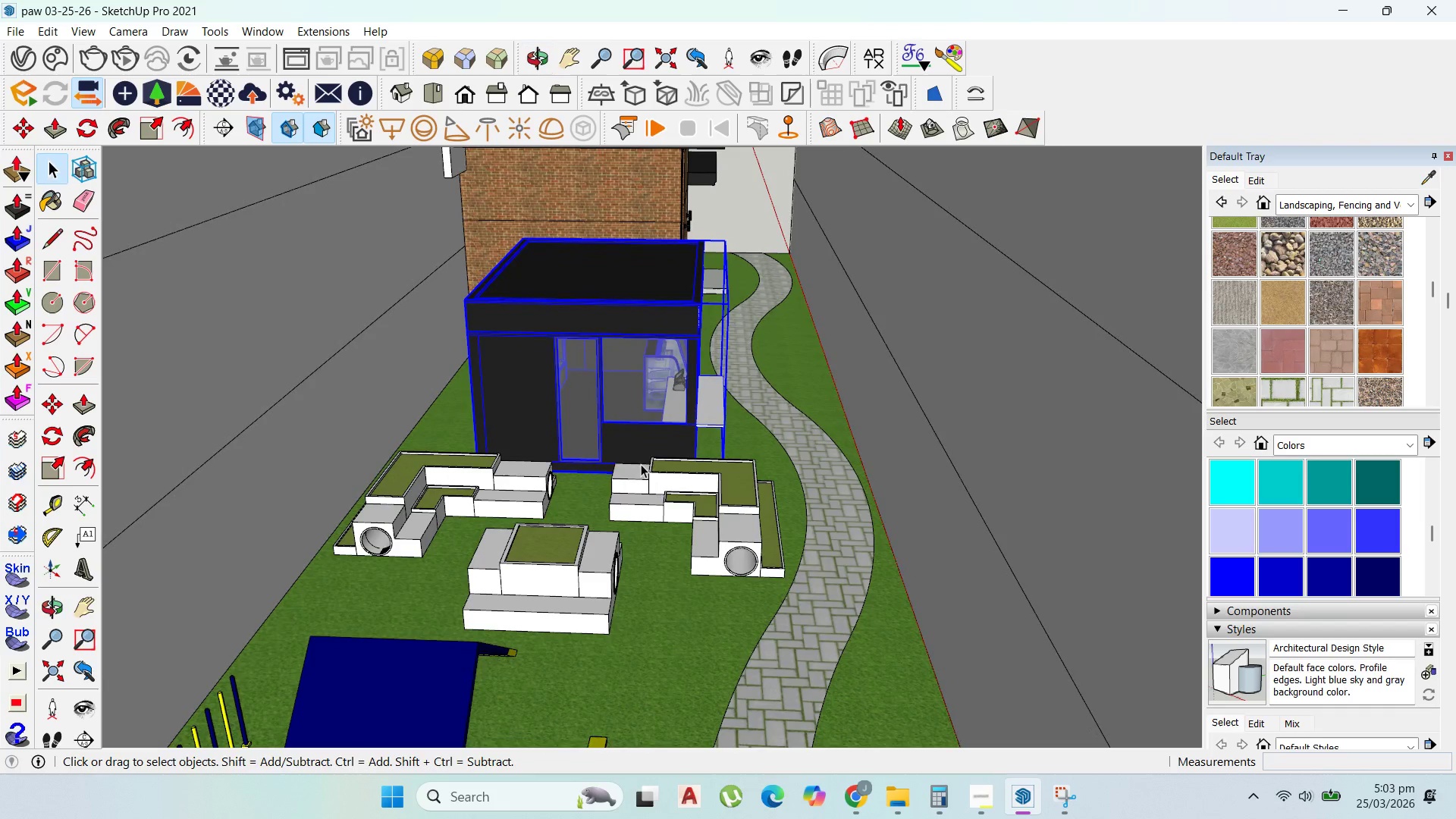 
scroll: coordinate [625, 378], scroll_direction: up, amount: 1.0
 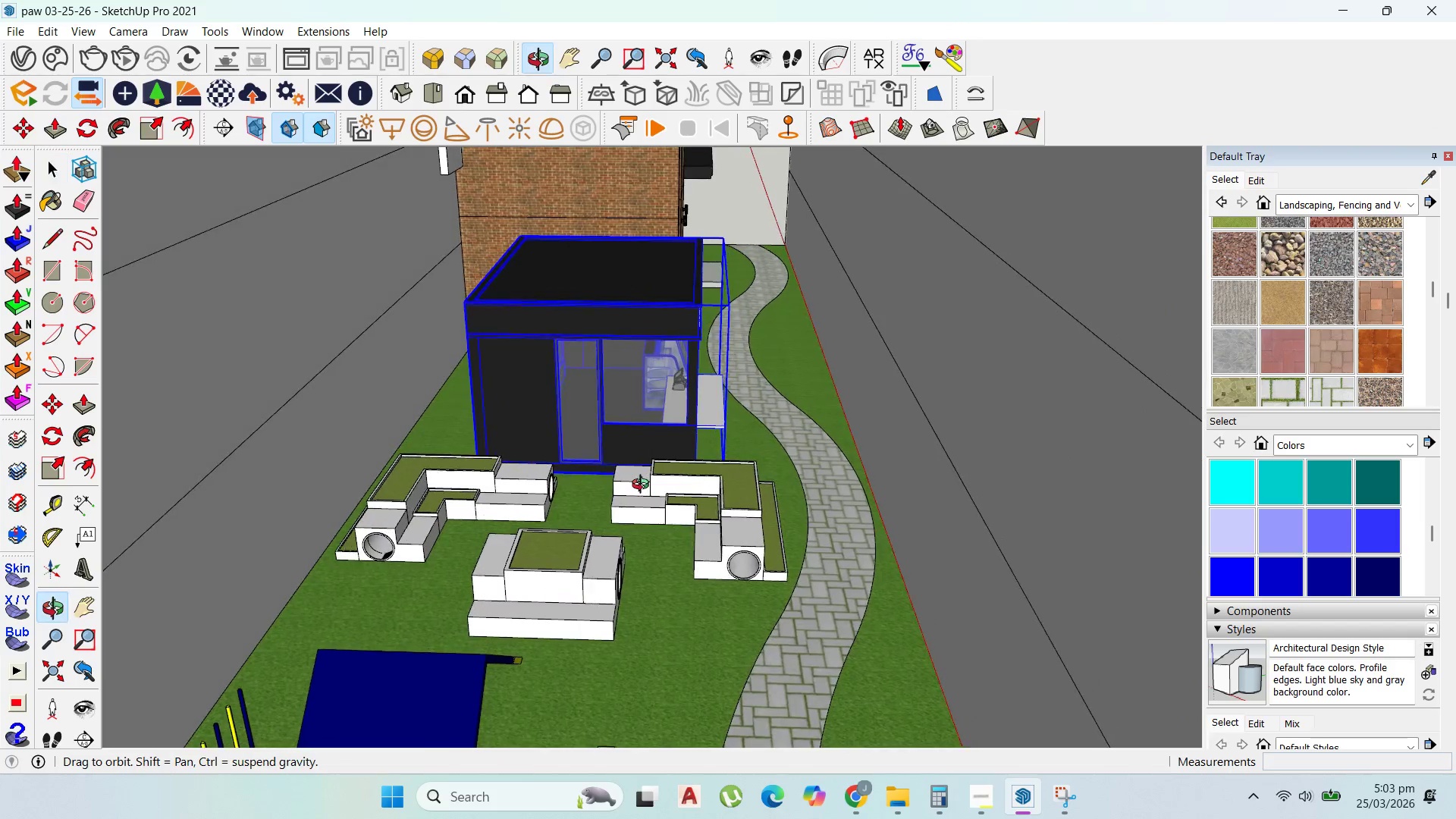 
key(M)
 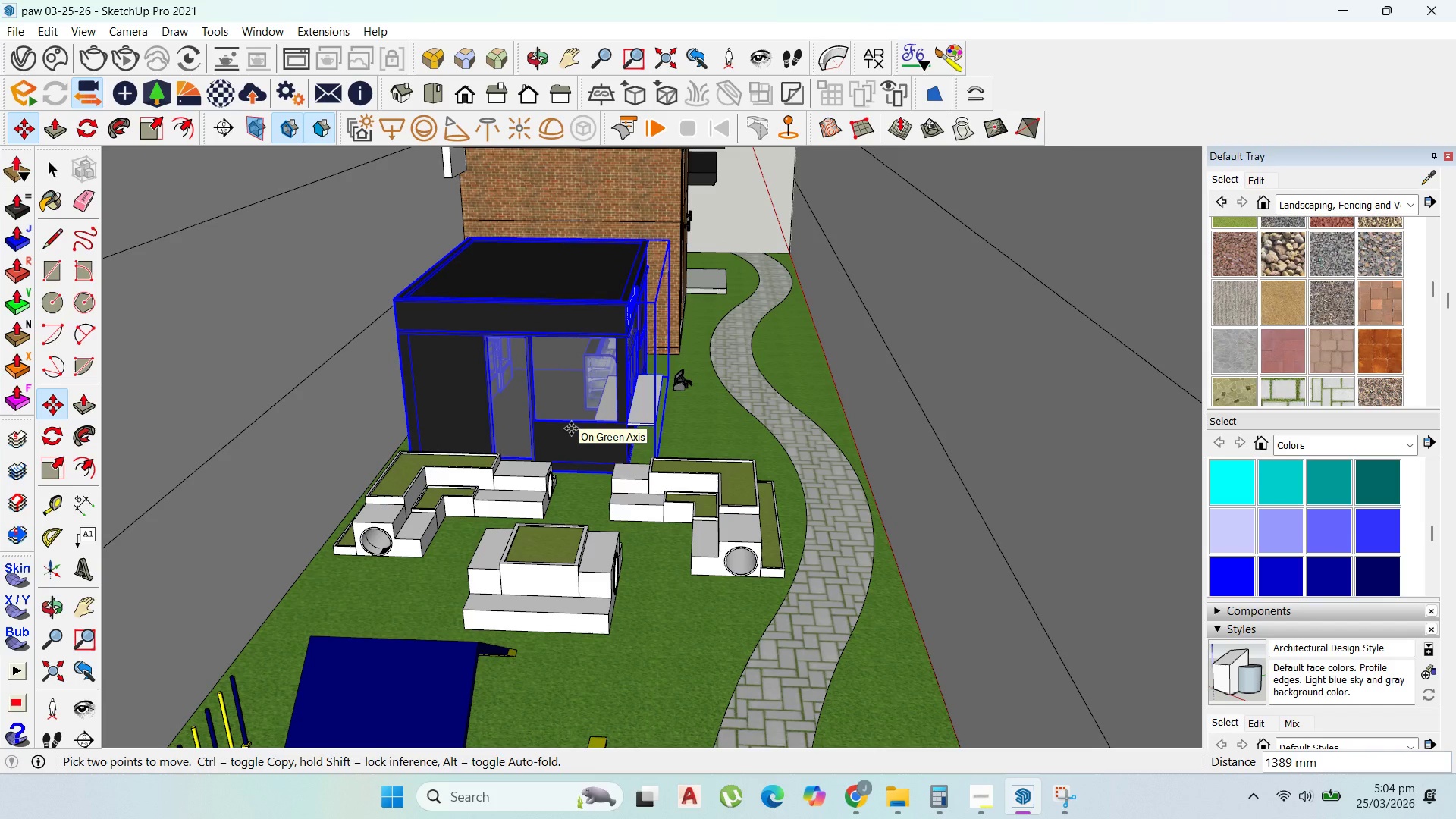 
key(Escape)
 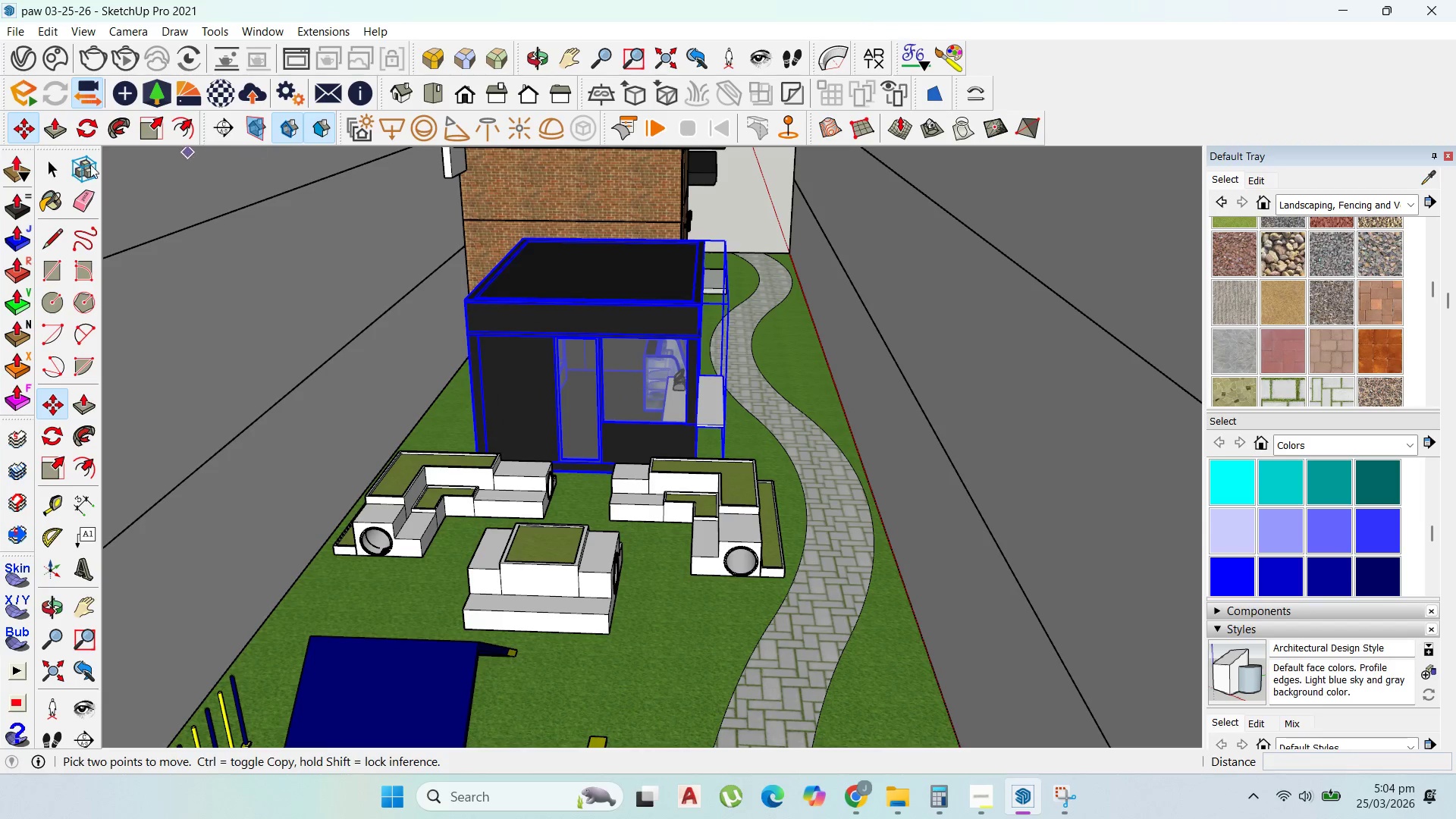 
left_click([53, 174])
 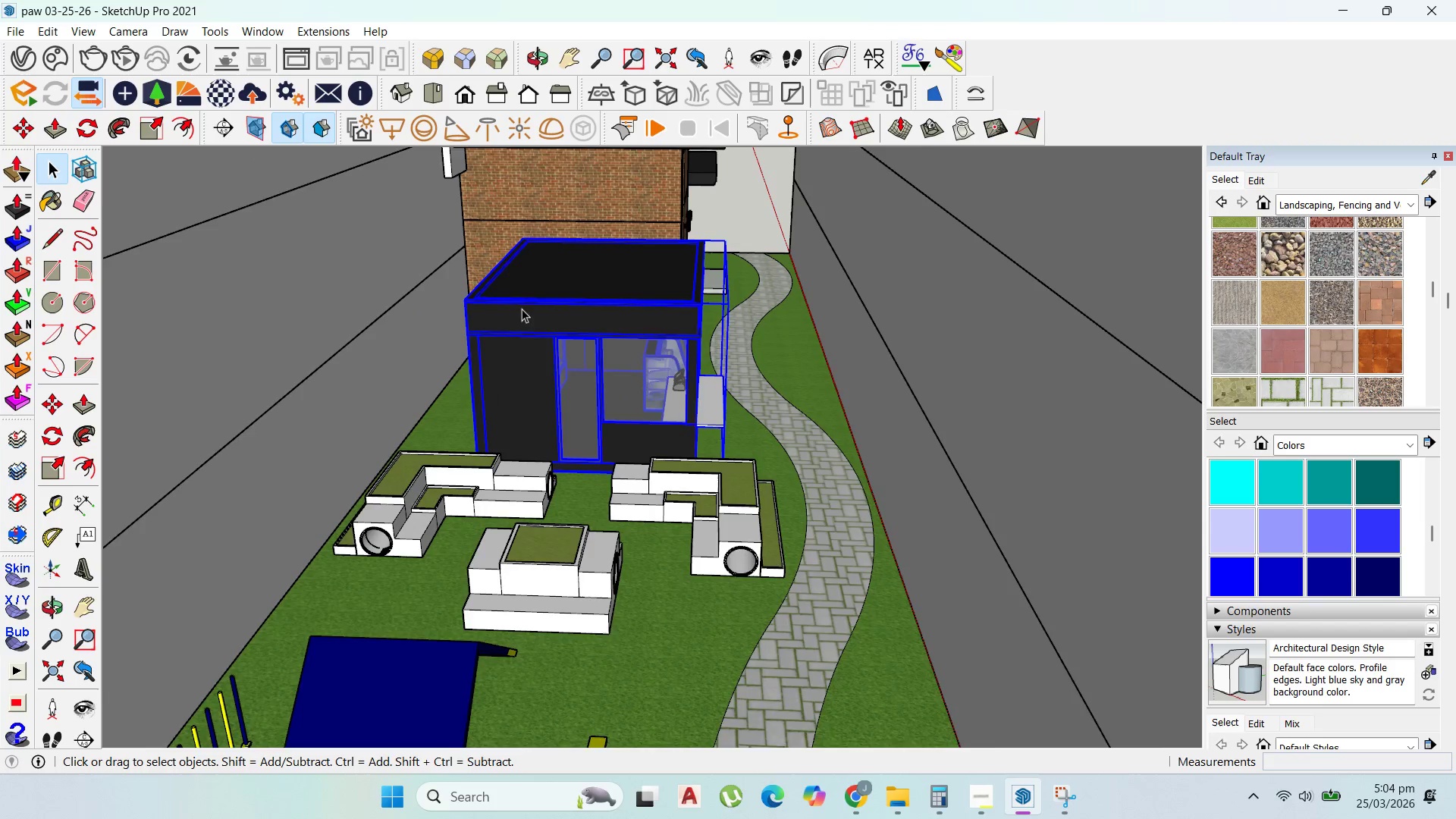 
scroll: coordinate [588, 436], scroll_direction: up, amount: 32.0
 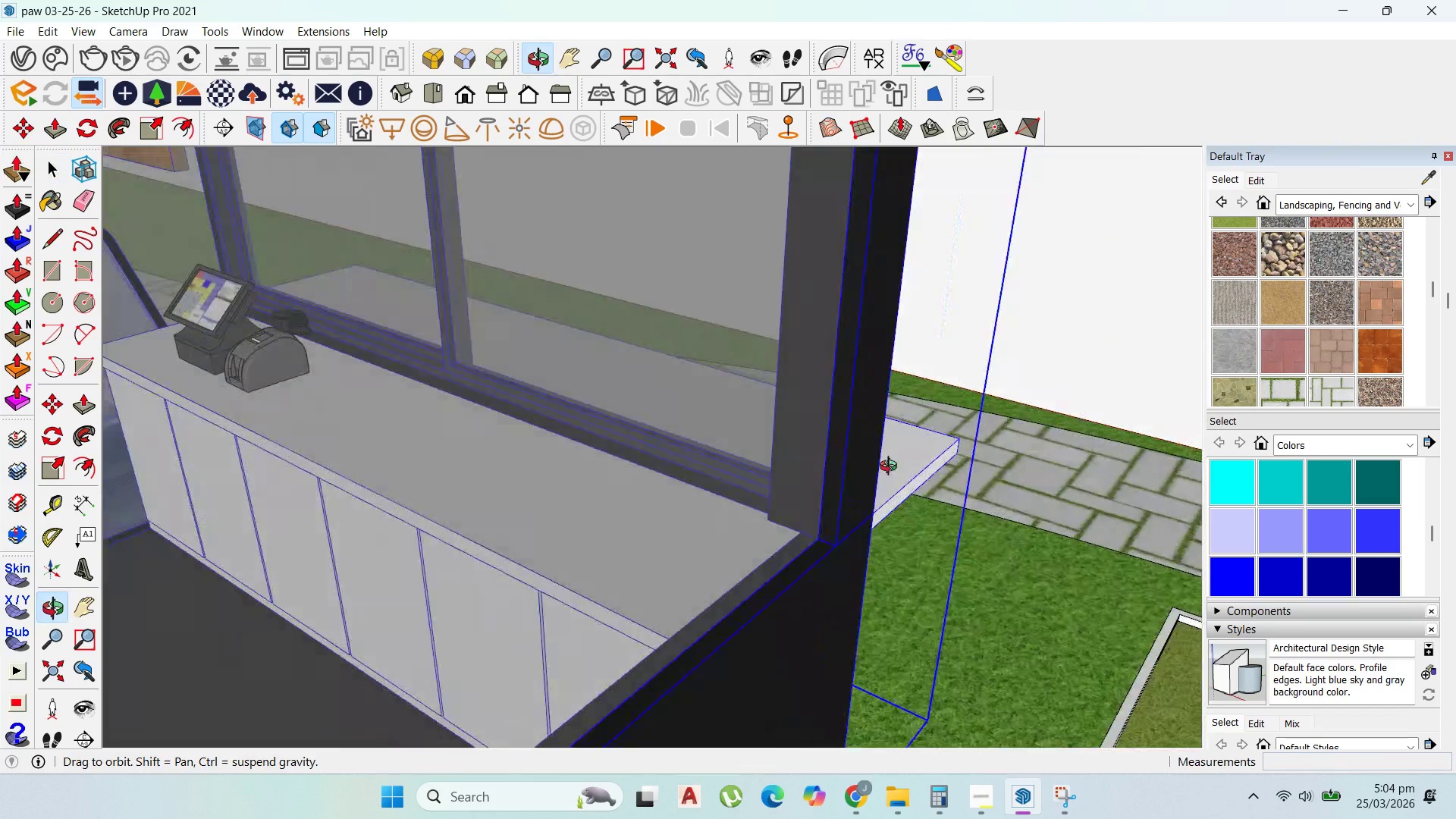 
hold_key(key=ShiftLeft, duration=0.5)
left_click([413, 320])
 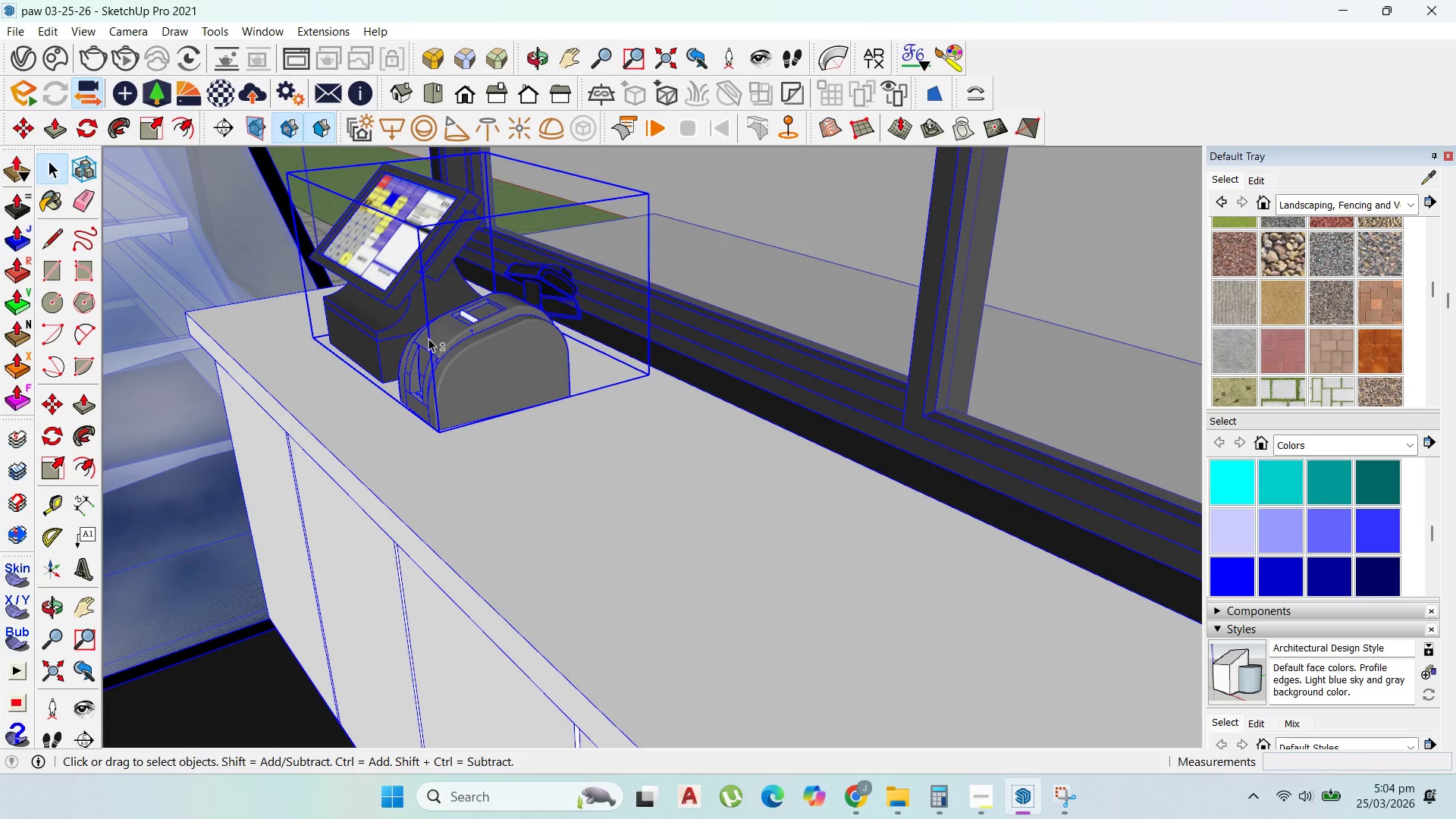 
scroll: coordinate [341, 306], scroll_direction: up, amount: 42.0
 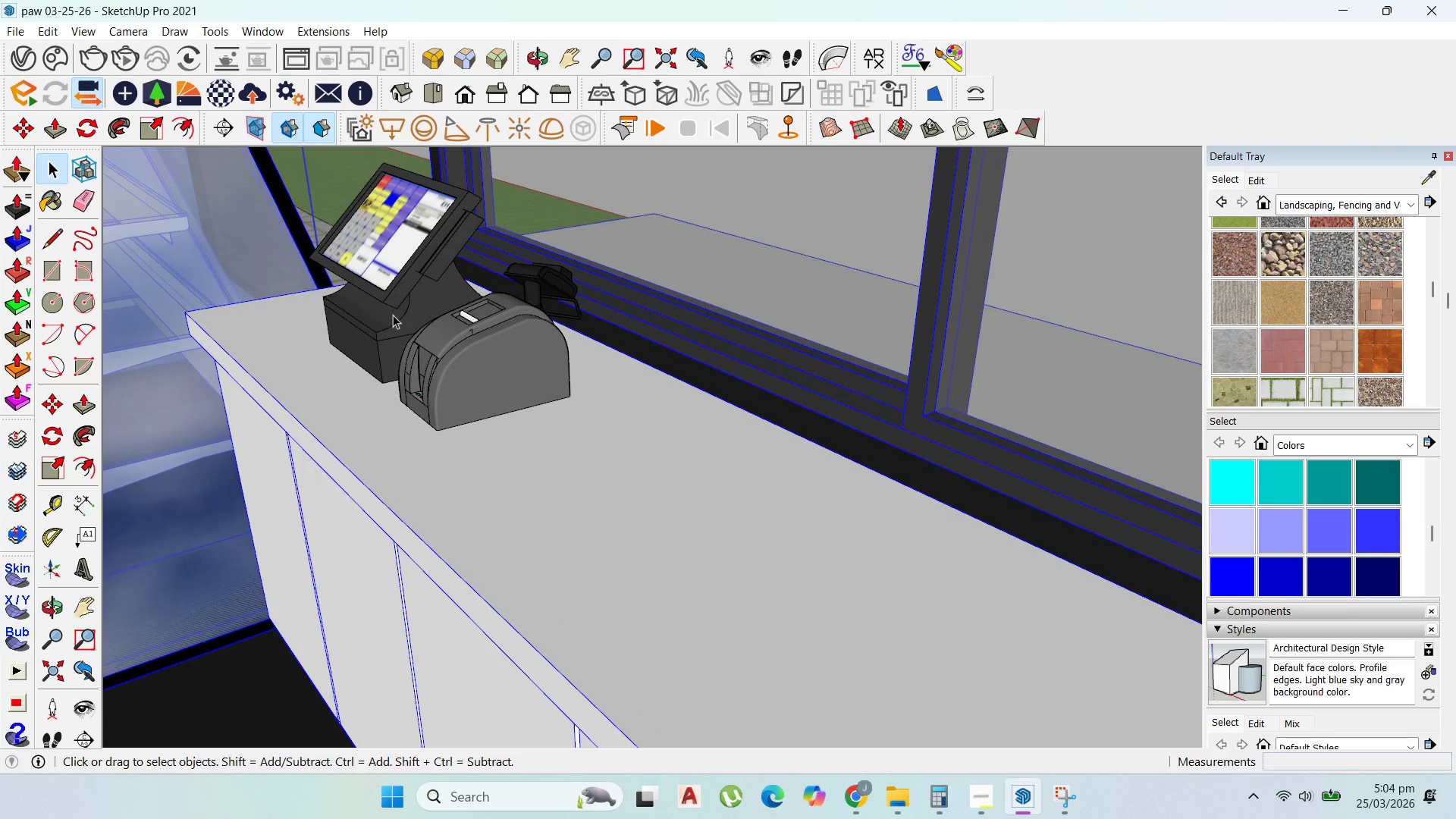 
right_click([430, 339])
 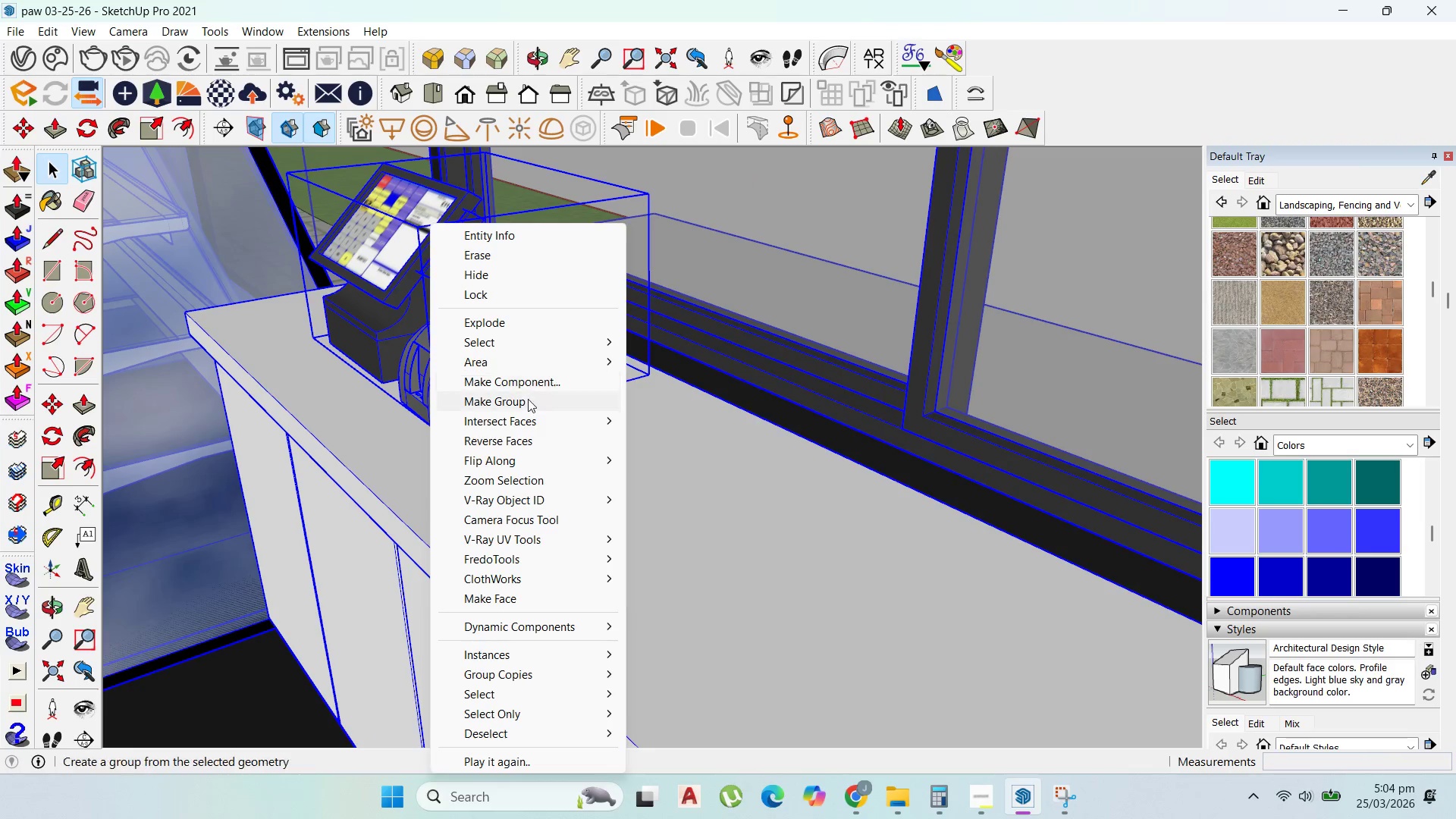 
left_click([528, 404])
 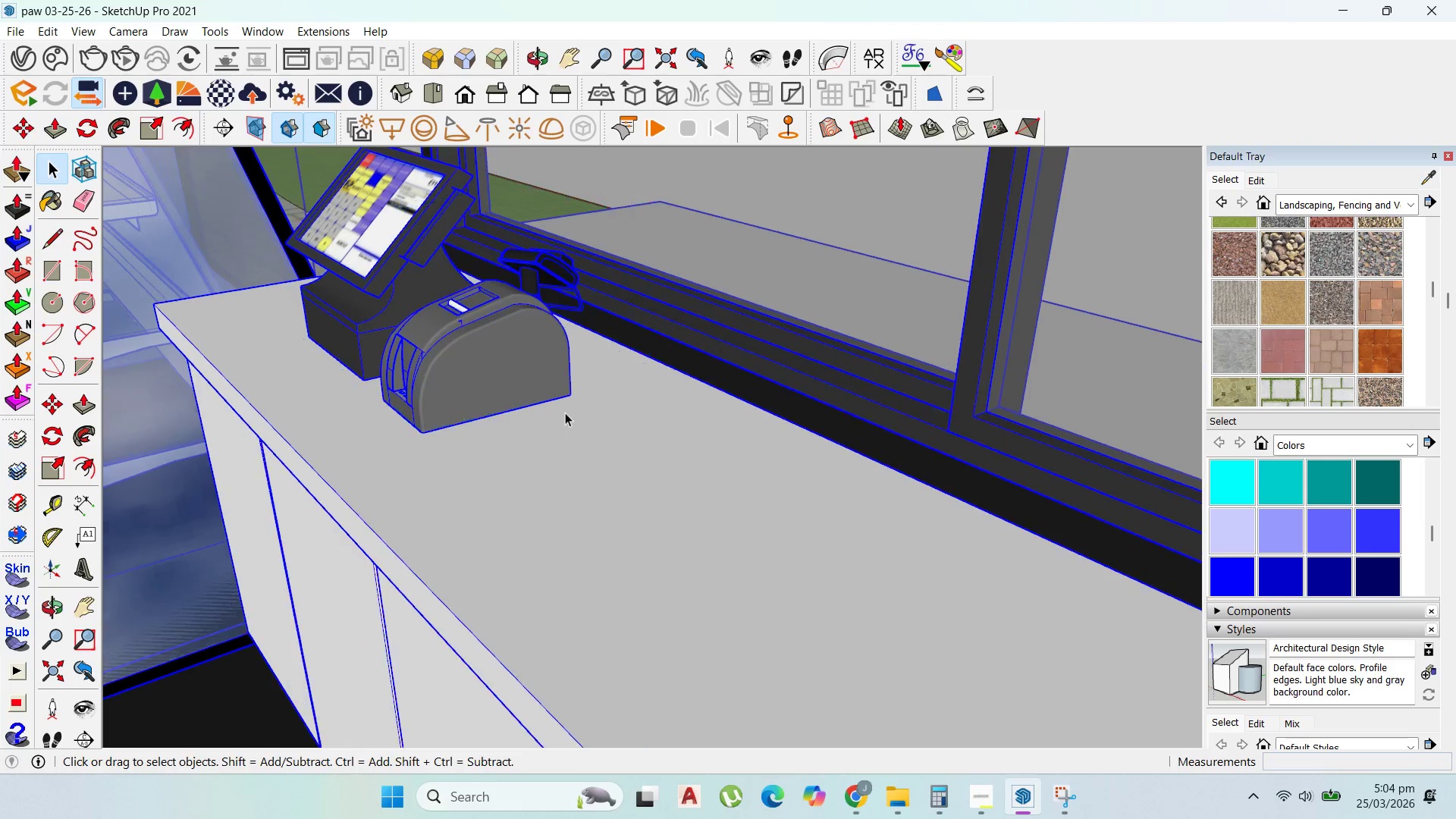 
scroll: coordinate [563, 410], scroll_direction: up, amount: 1.0
 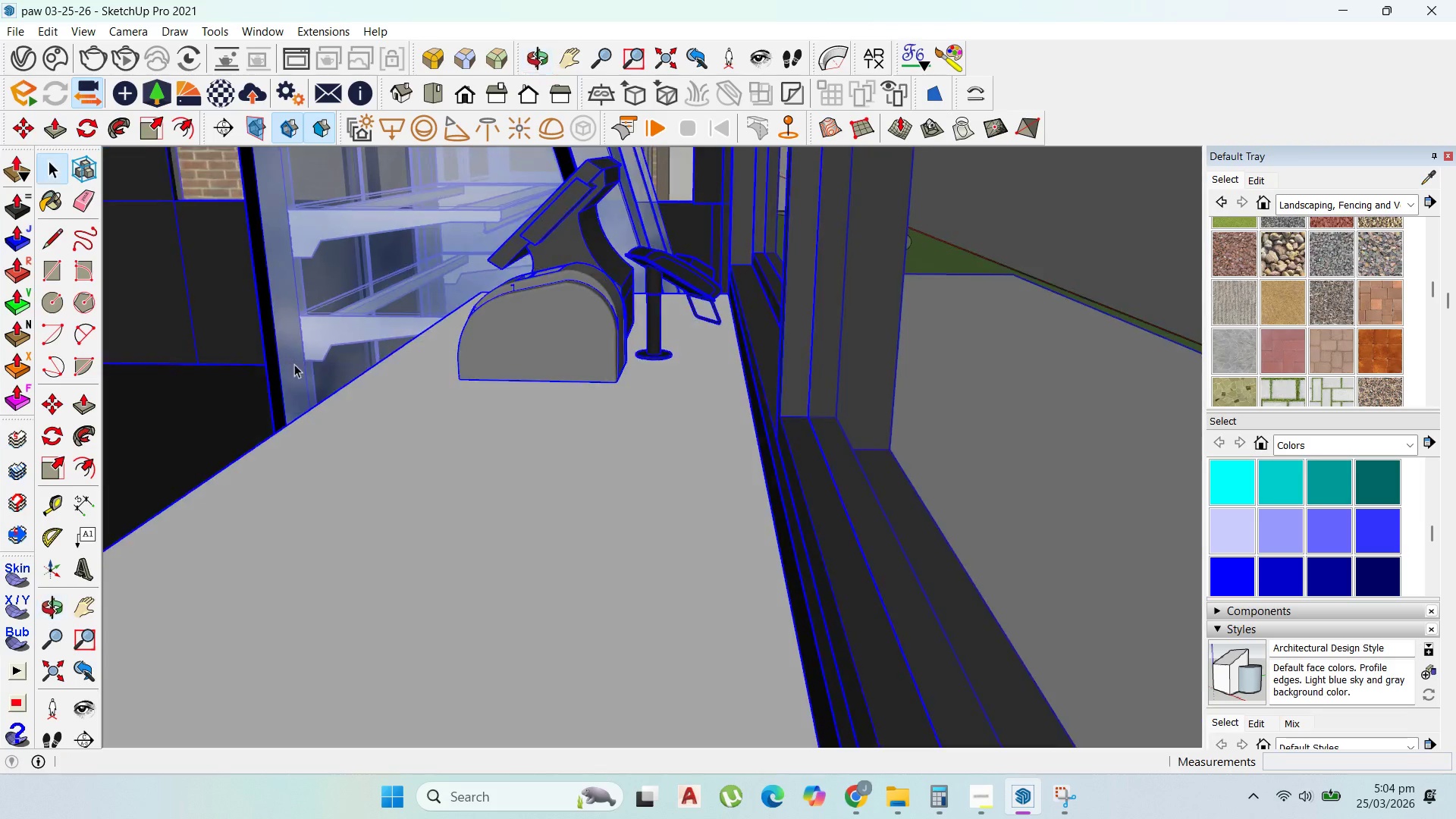 
scroll: coordinate [510, 491], scroll_direction: down, amount: 80.0
 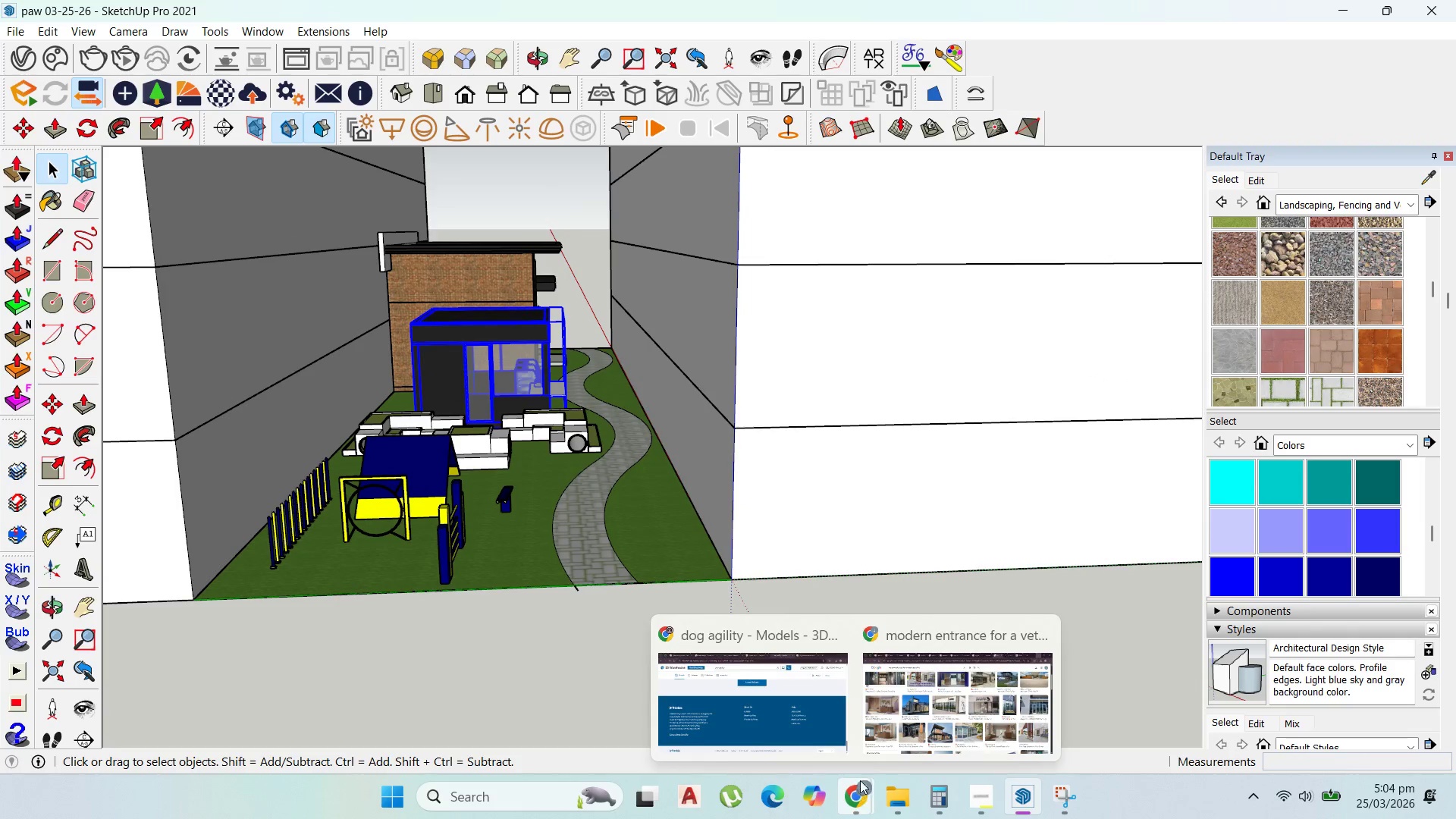 
left_click([902, 726])
 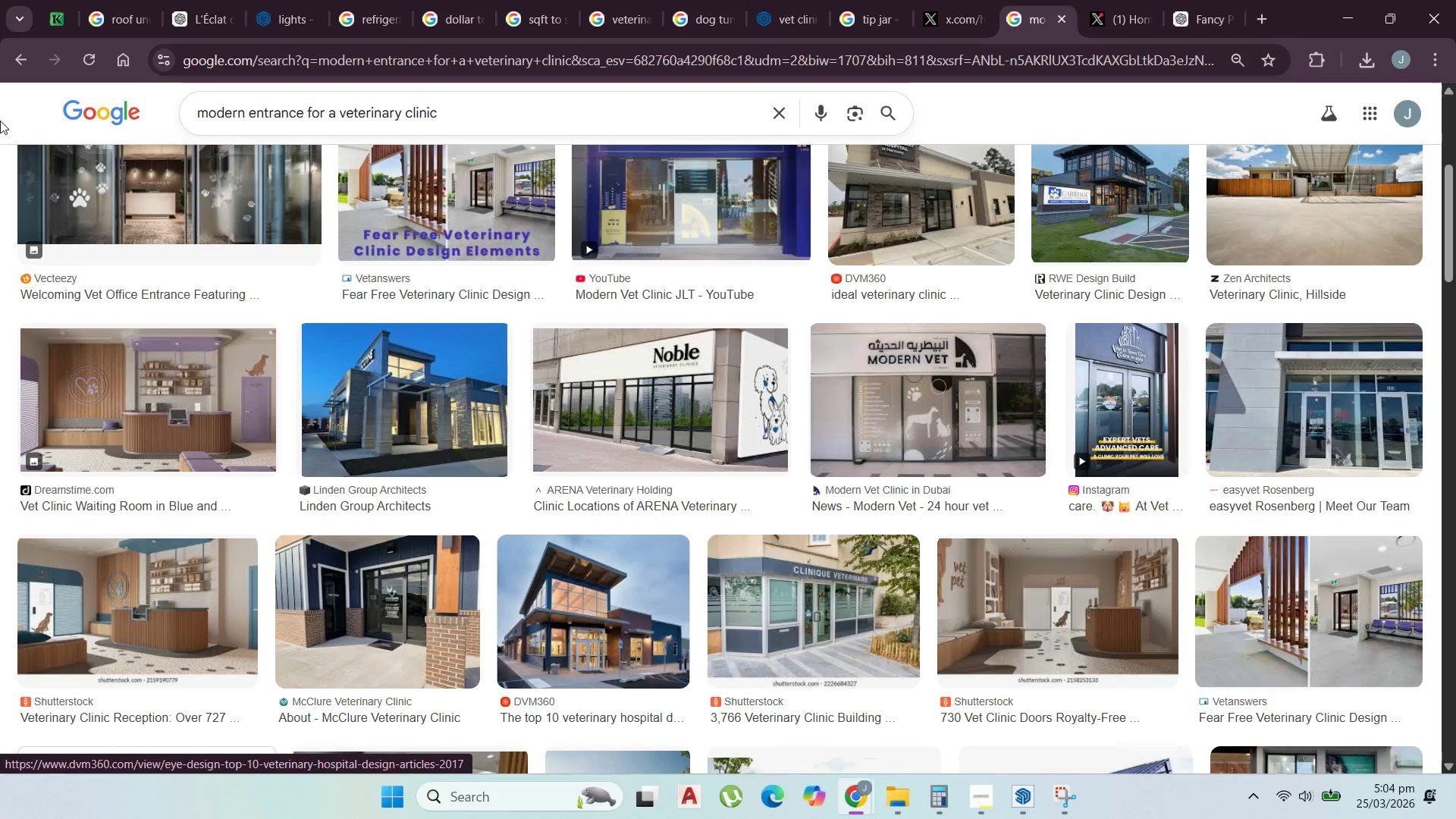 
wait(7.56)
 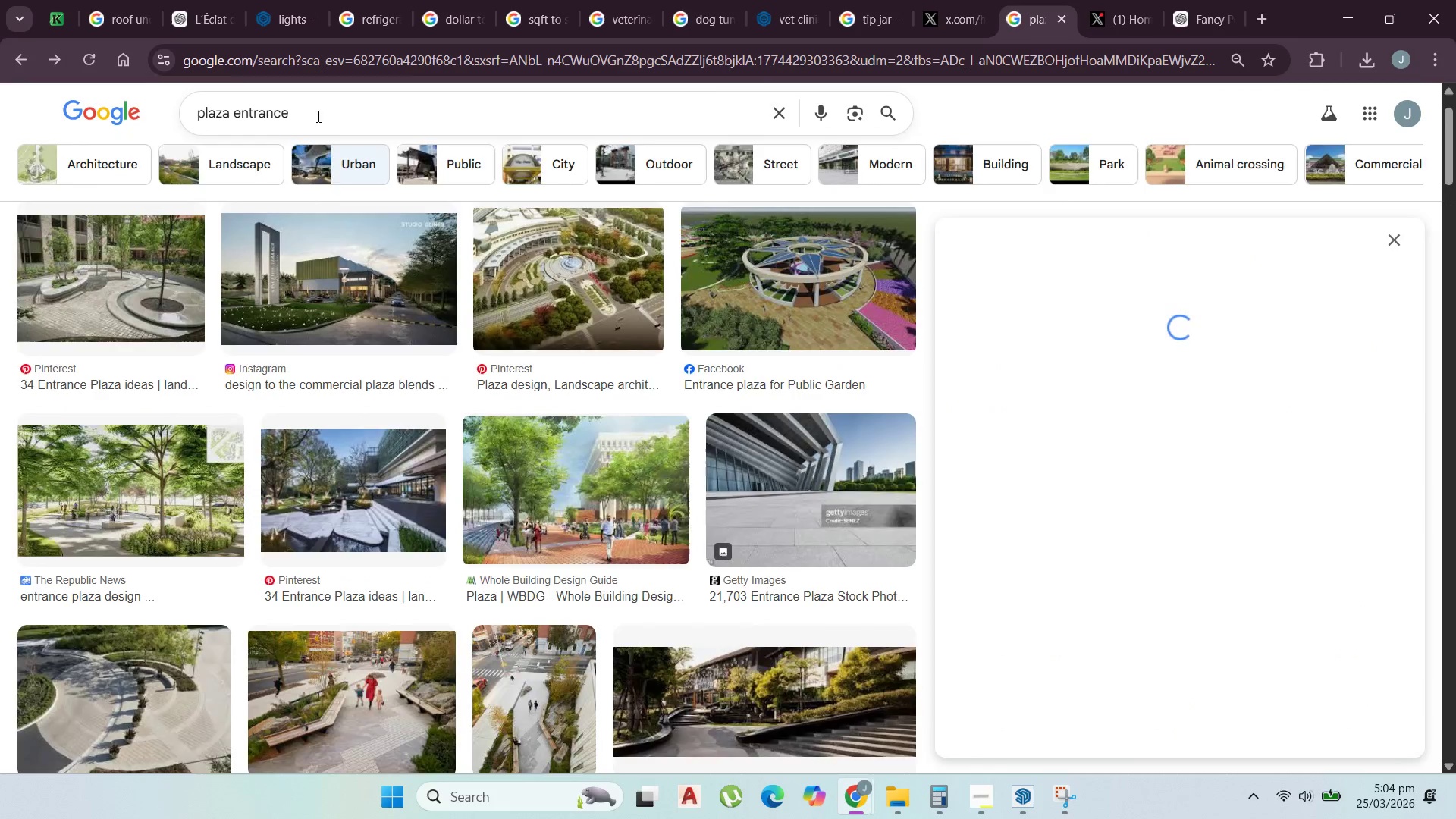 
left_click([318, 112])
 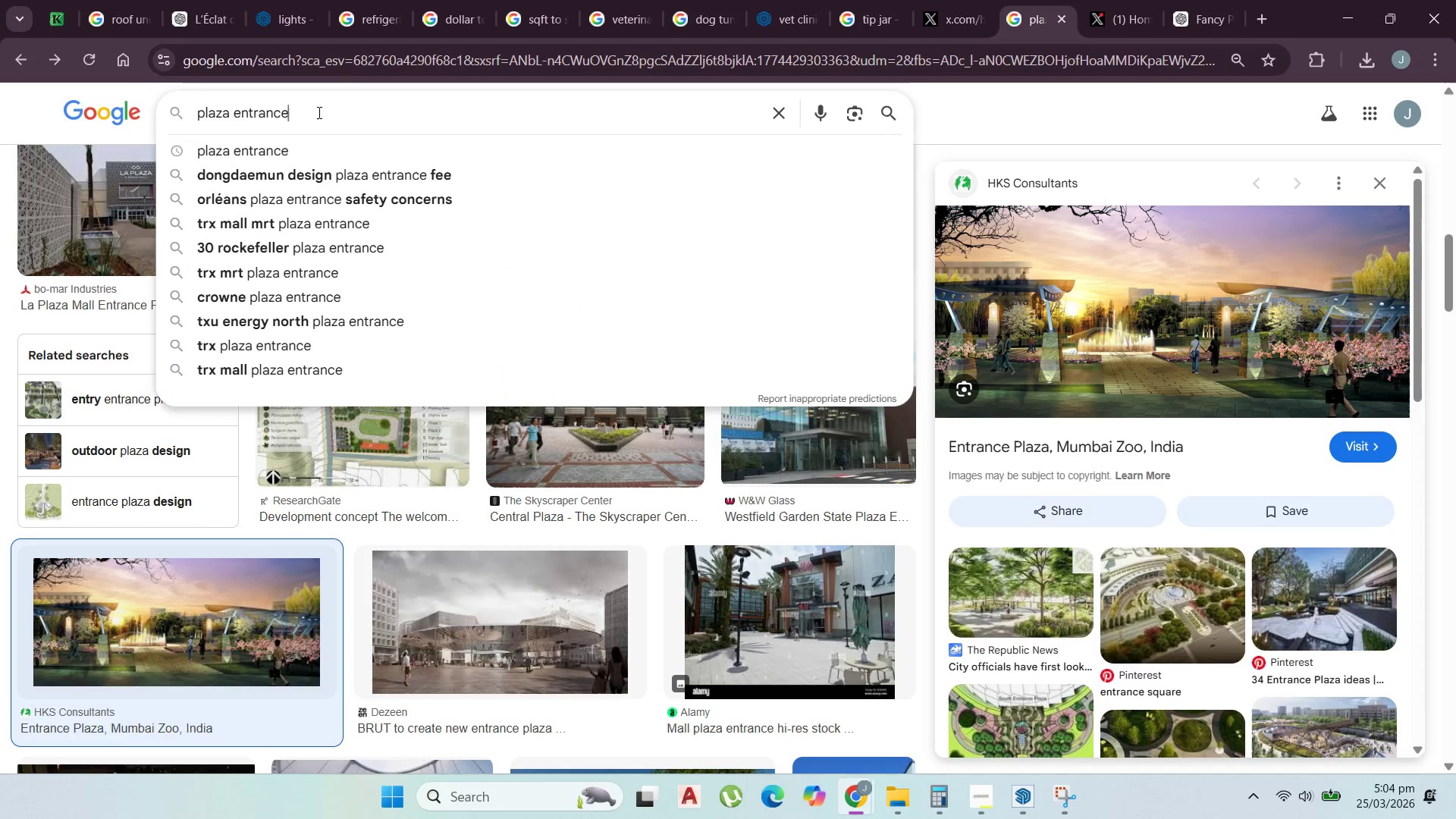 
scroll: coordinate [311, 171], scroll_direction: up, amount: 12.0
 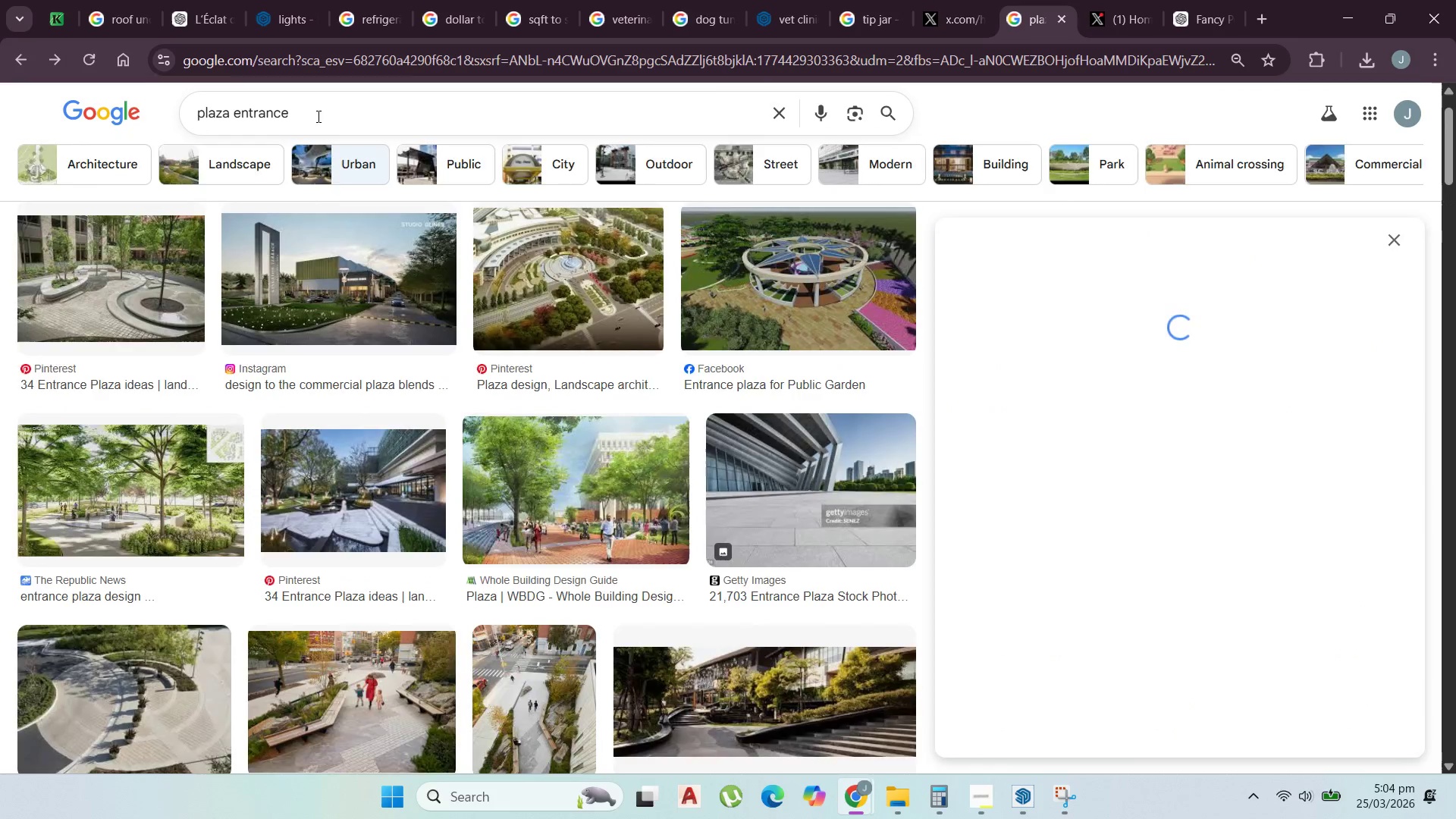 
type( banner)
 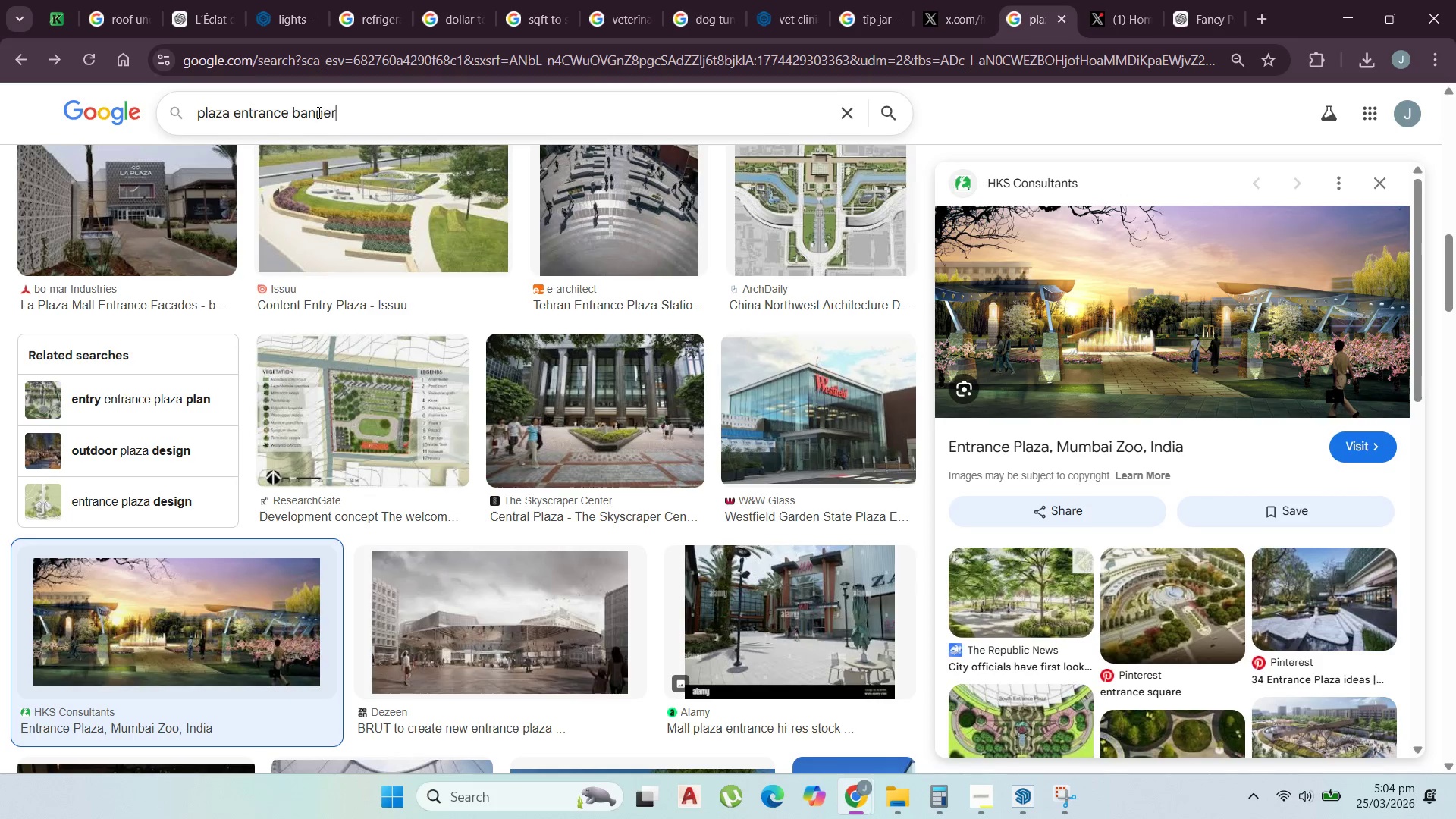 
key(Enter)
 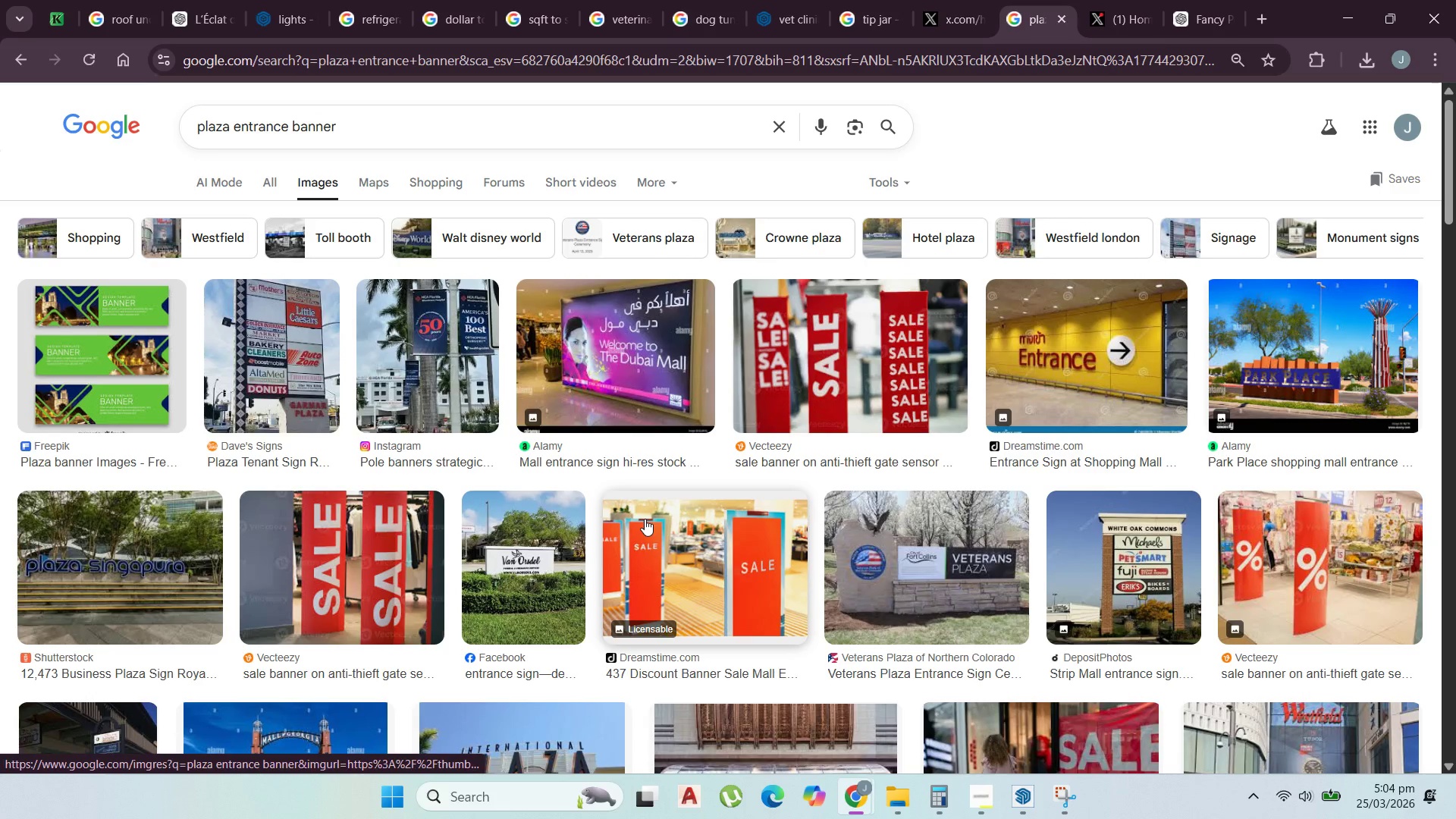 
wait(6.31)
 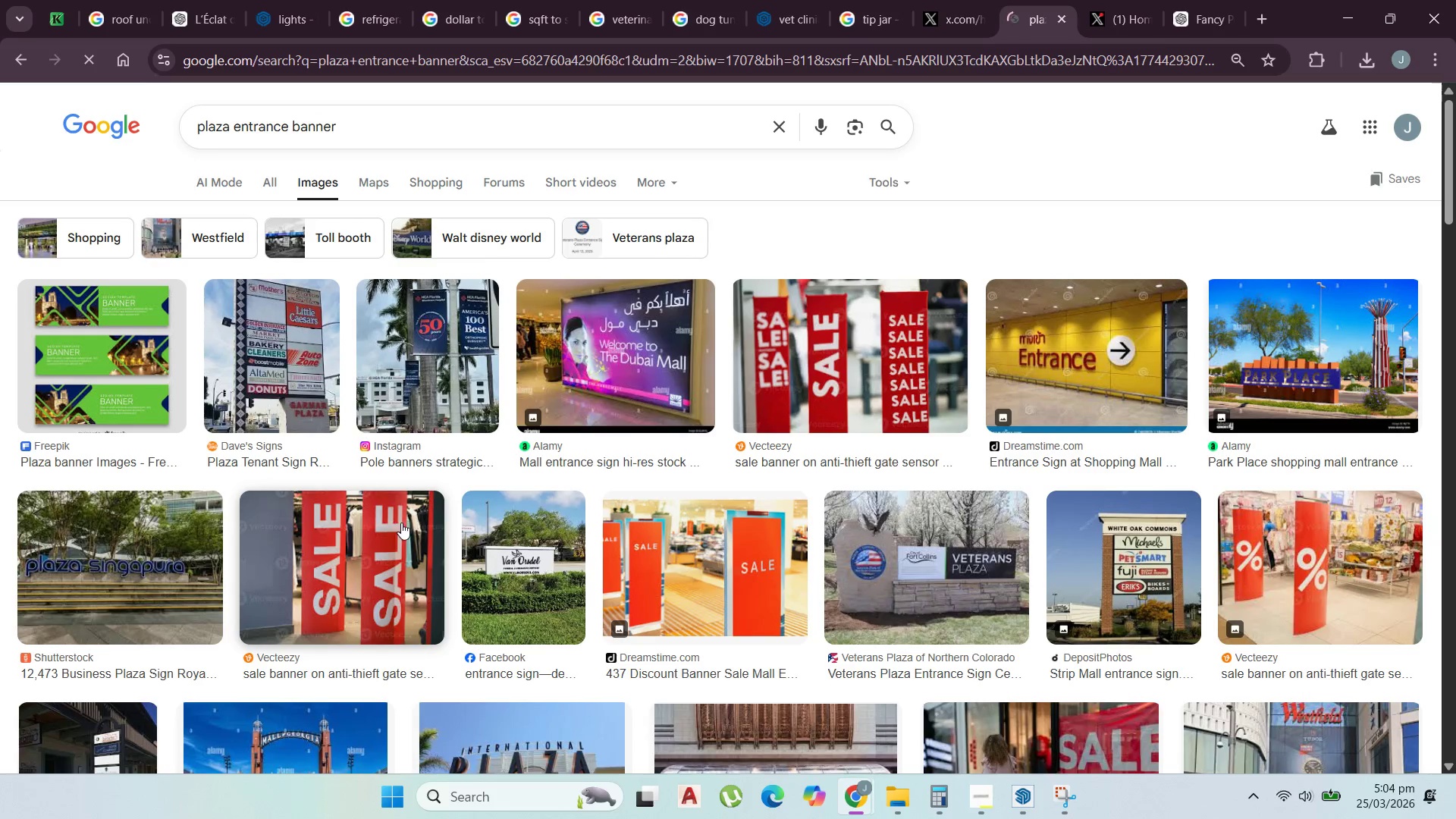 
scroll: coordinate [124, 538], scroll_direction: down, amount: 3.0
 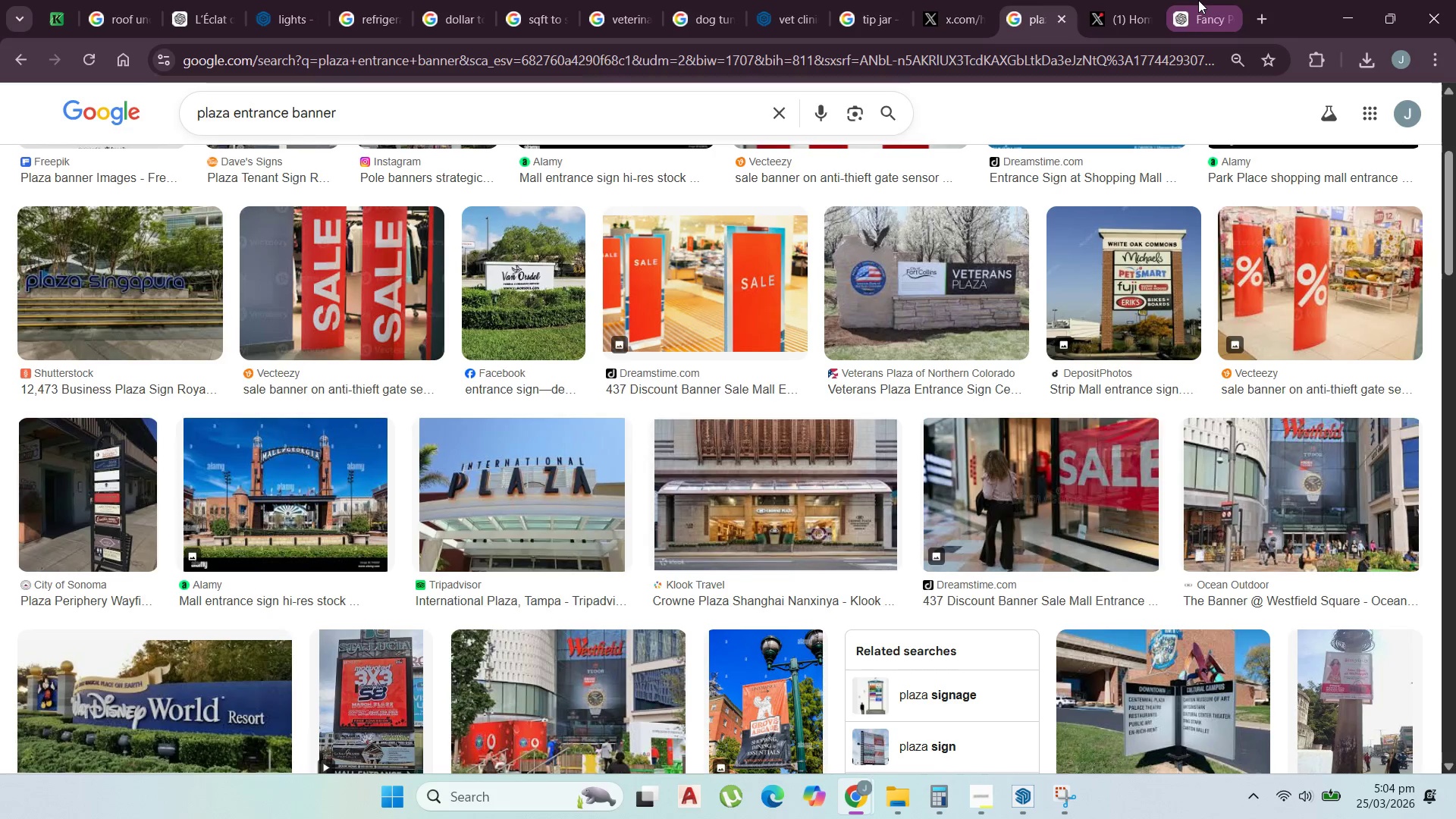 
left_click([978, 783])